 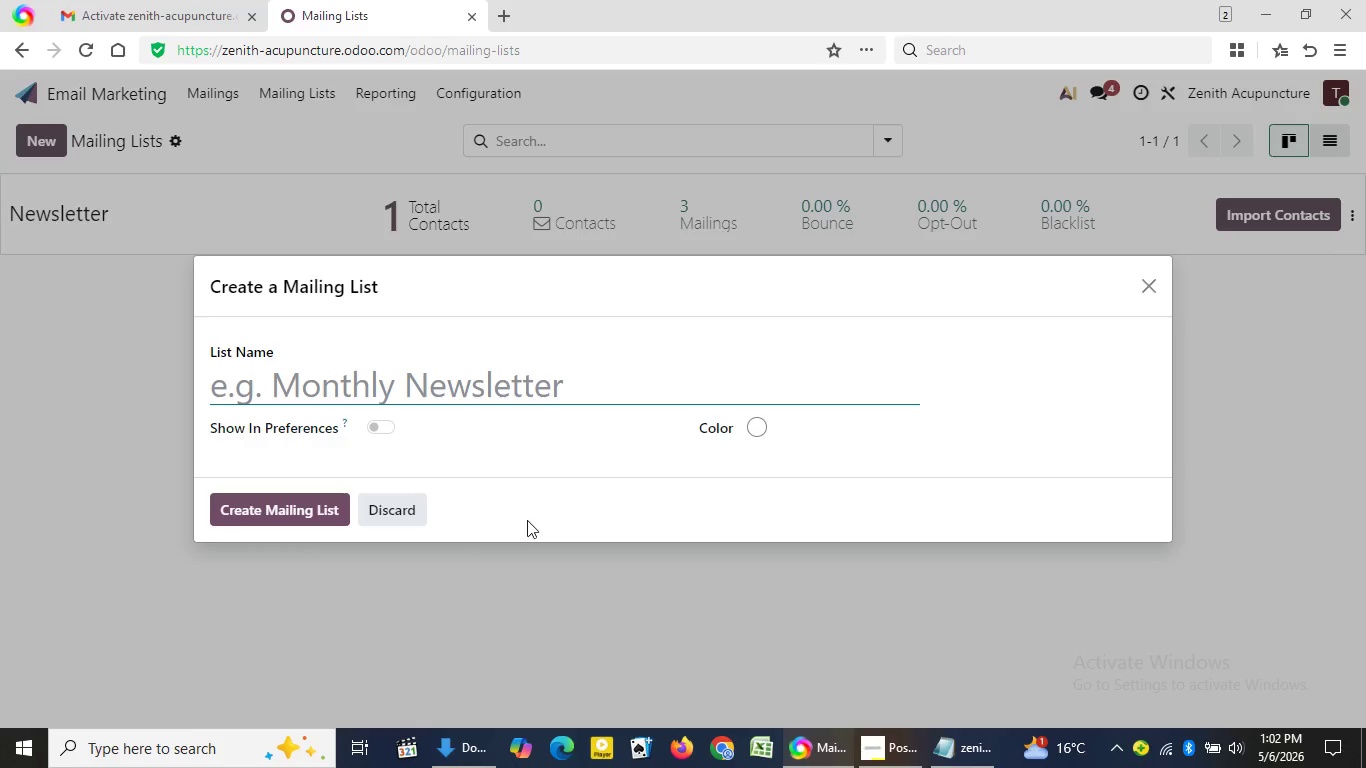 
type(Zenith Re-engageme)
 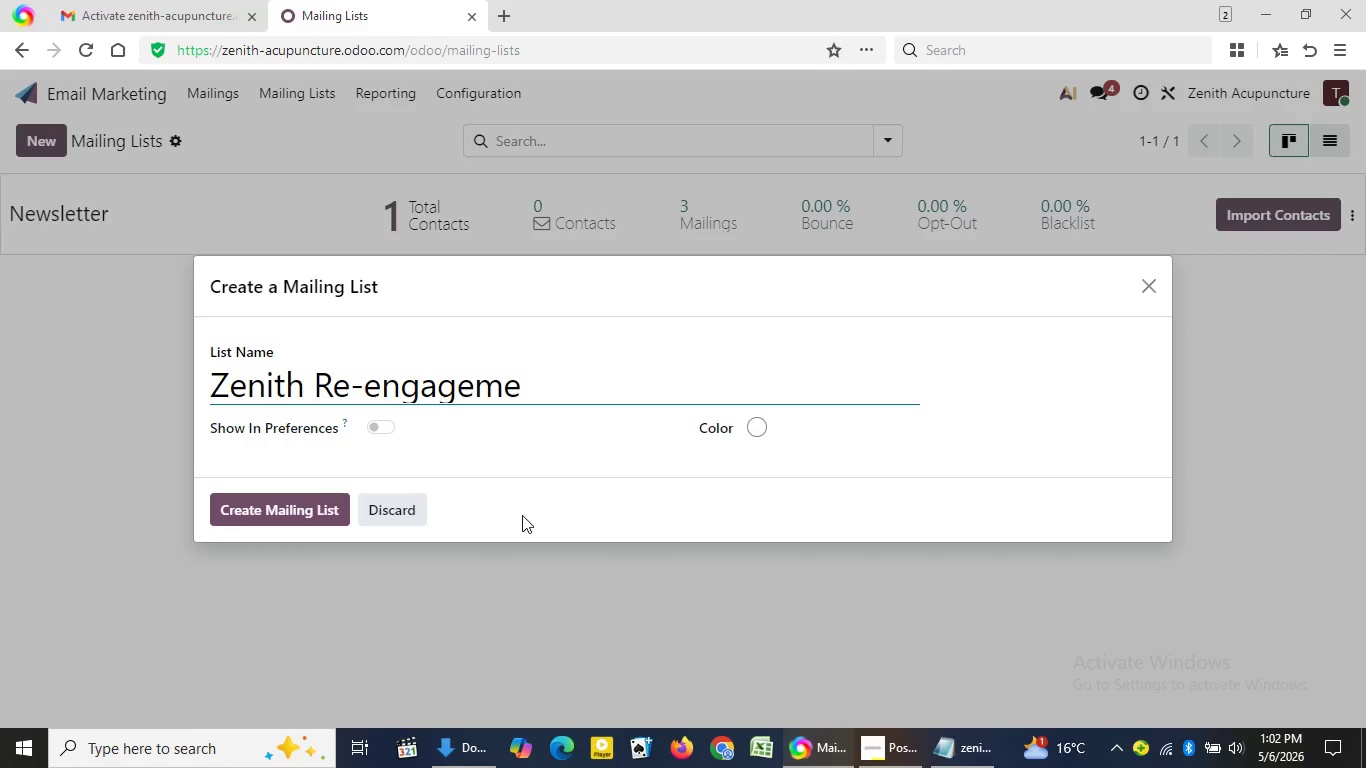 
type(nt Leads)
 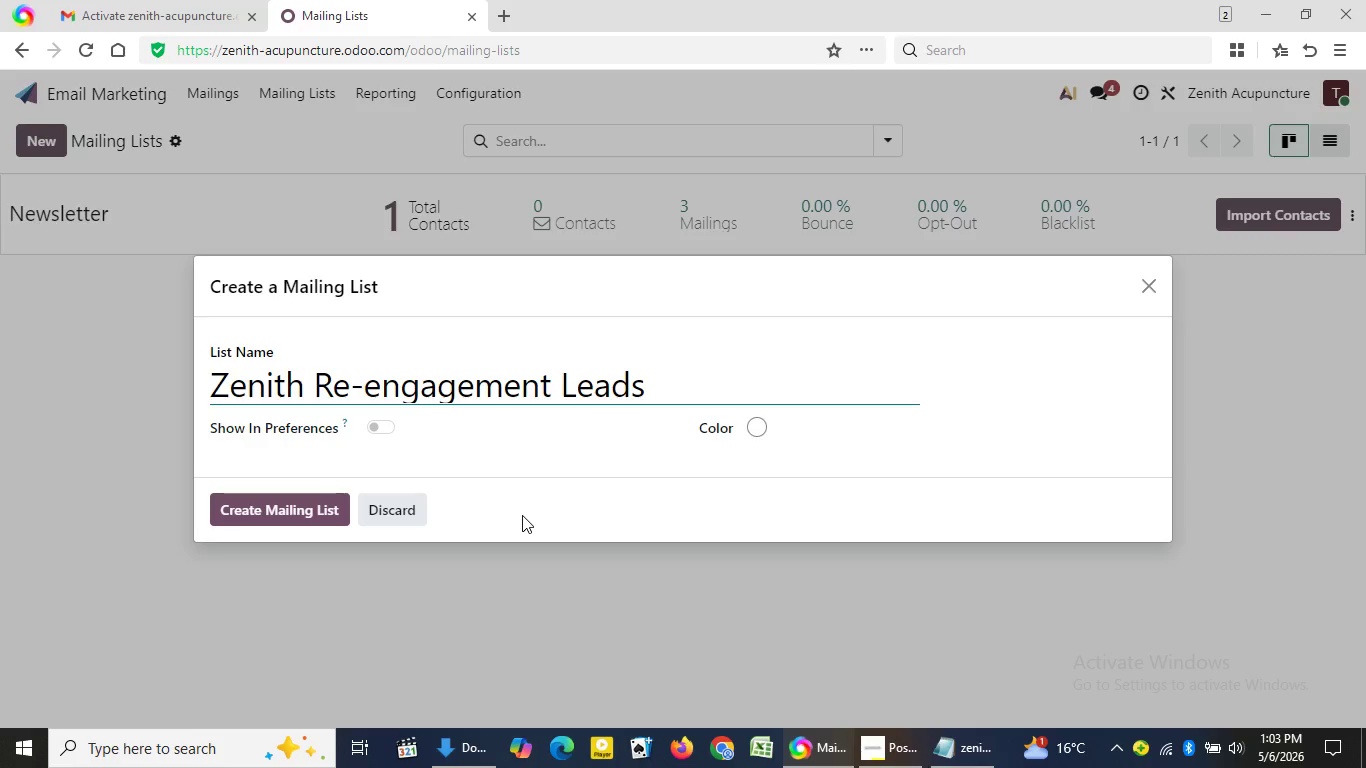 
key(Enter)
 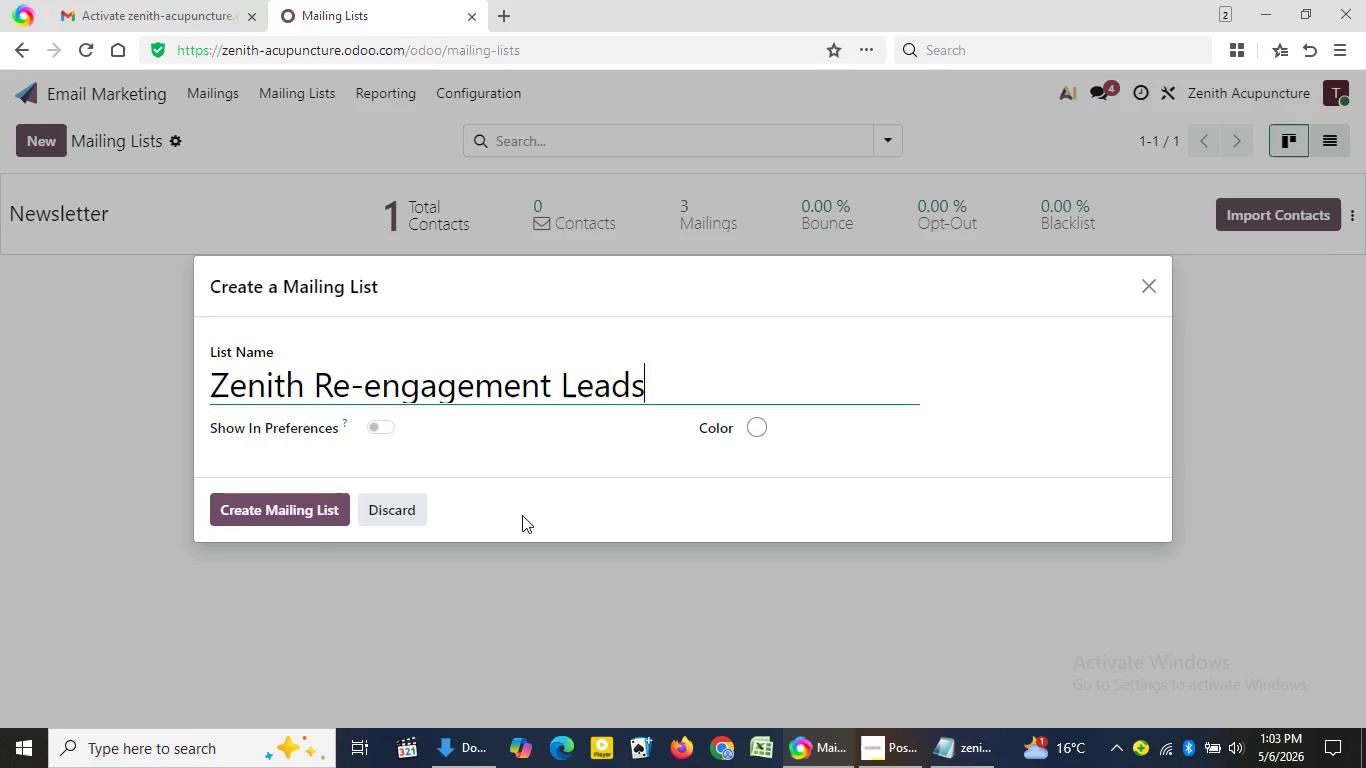 
wait(8.36)
 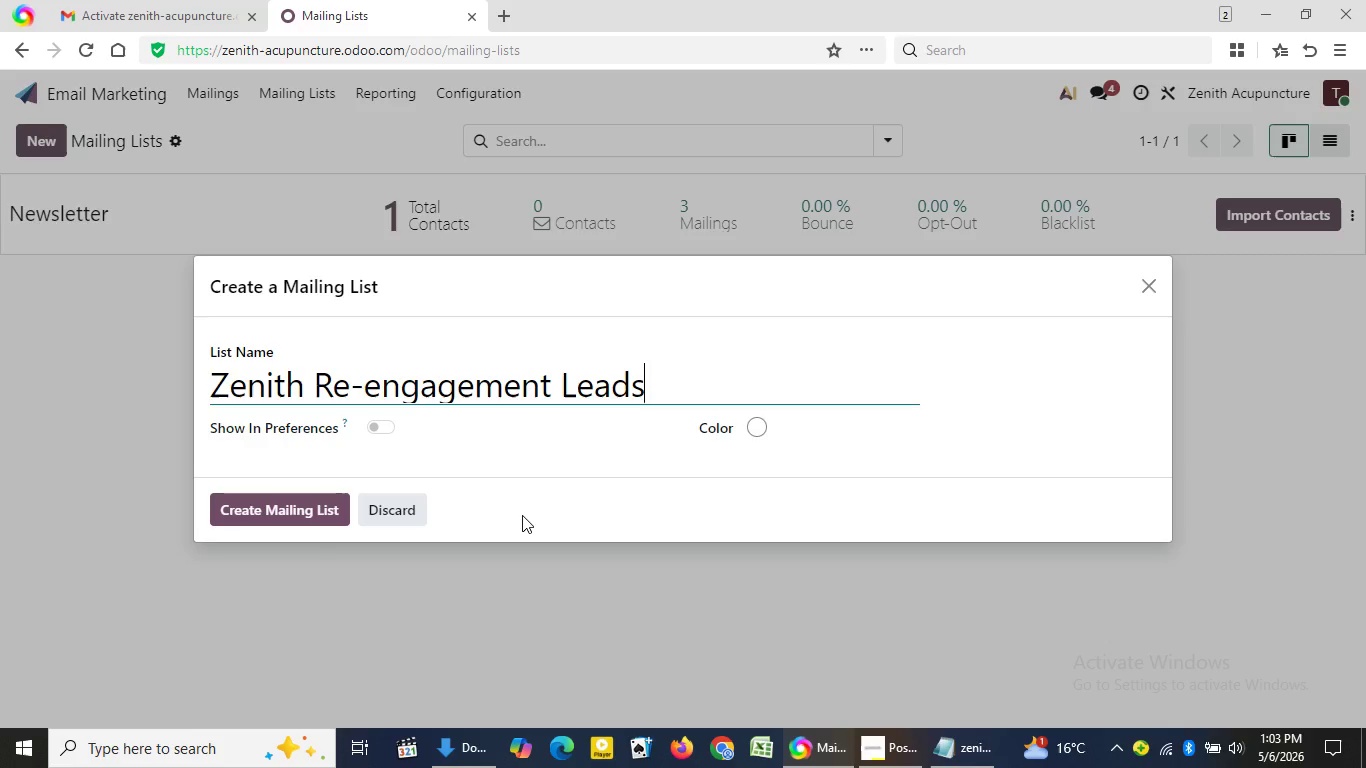 
left_click([319, 510])
 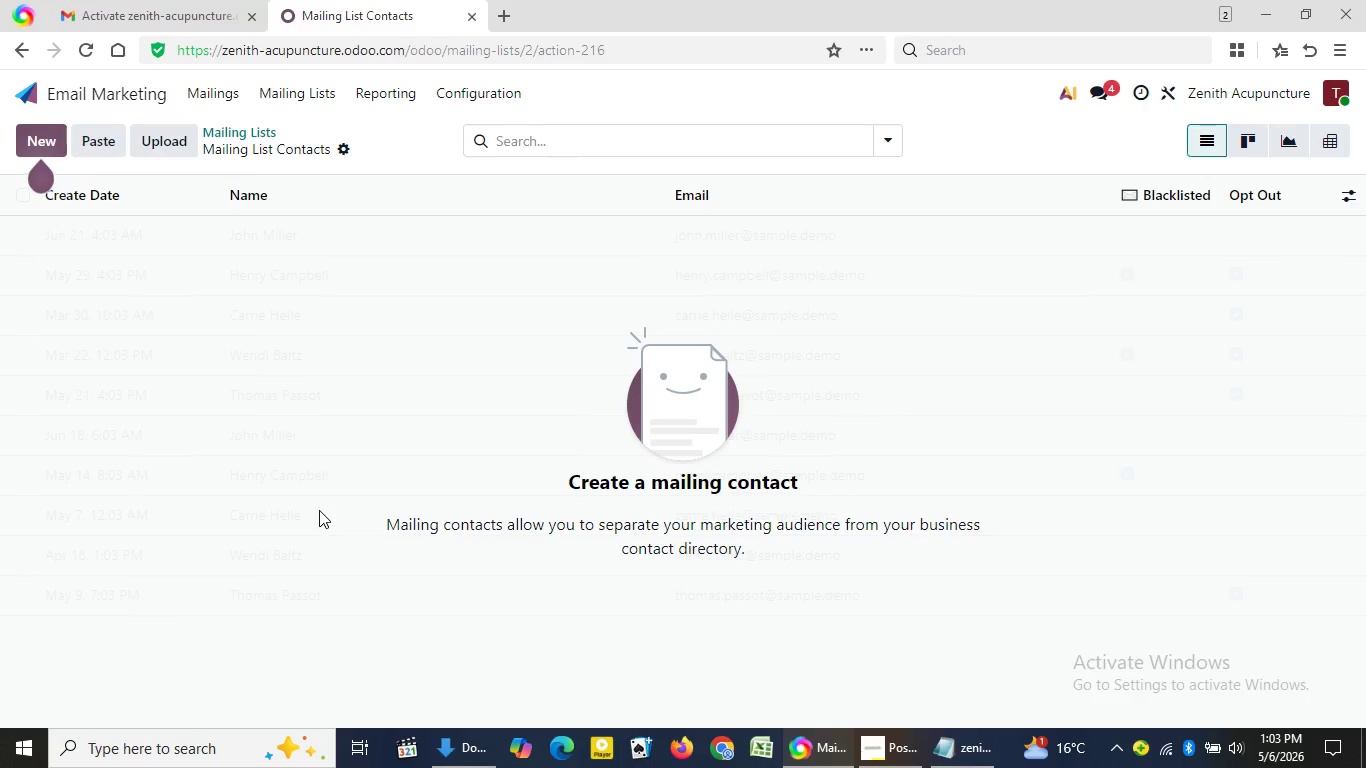 
wait(12.92)
 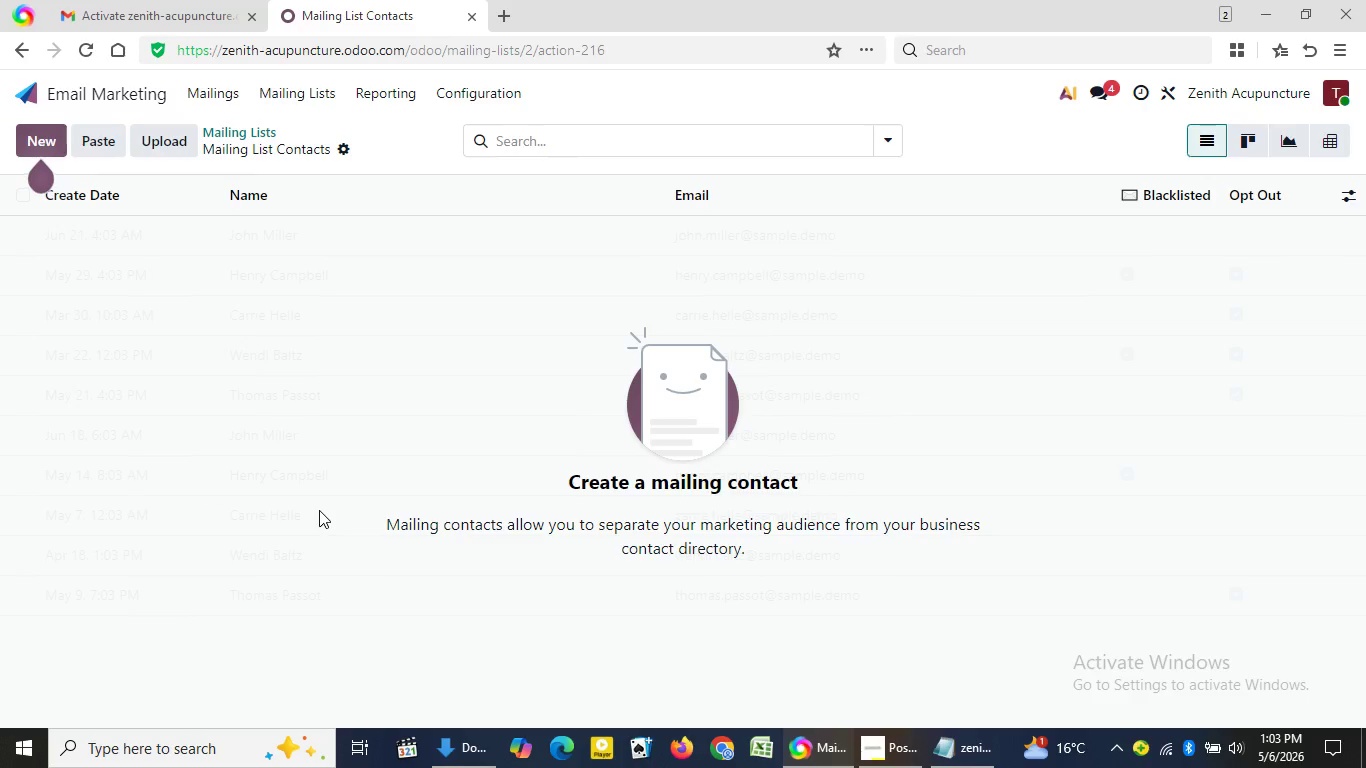 
left_click([151, 129])